 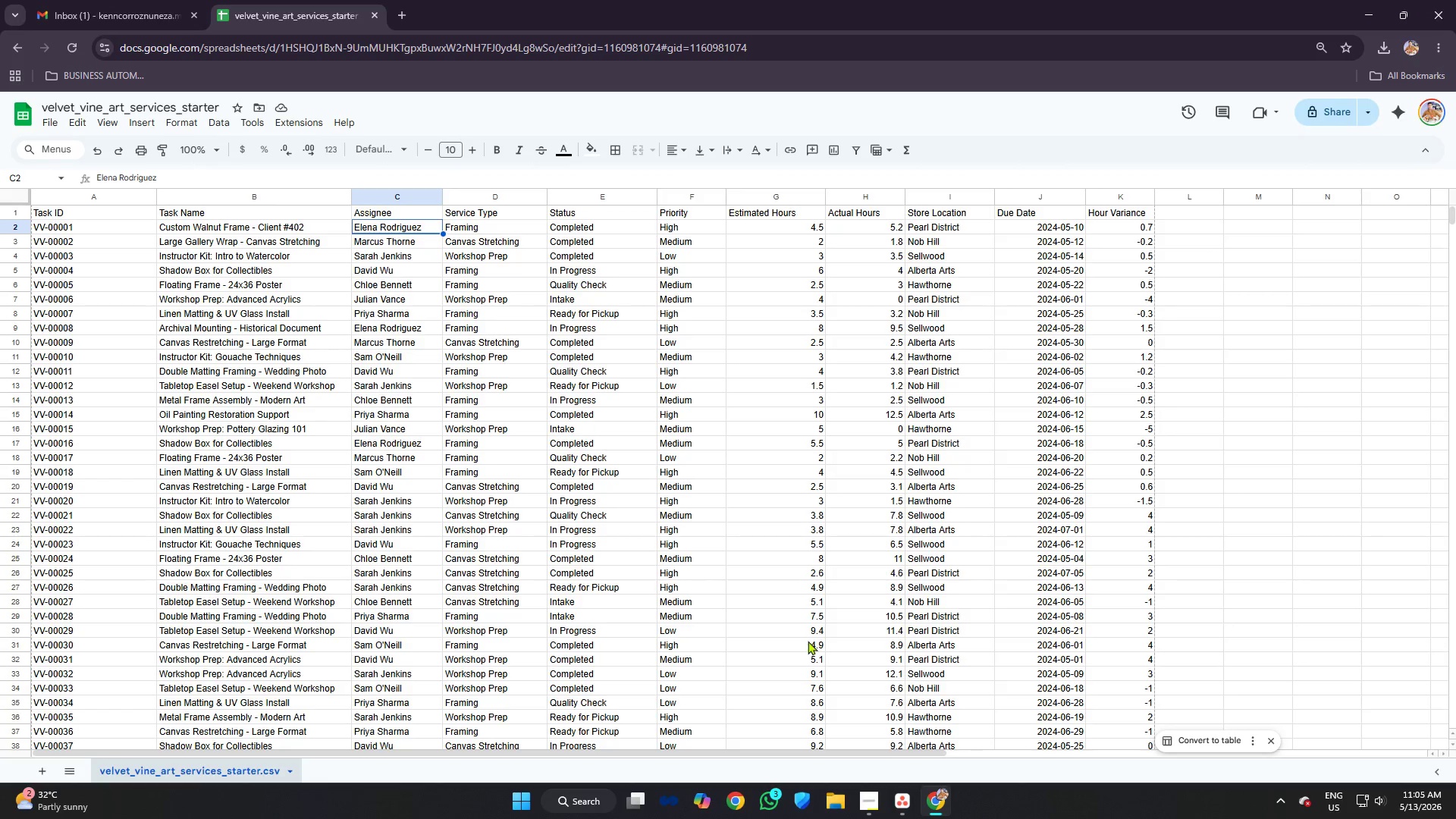 
left_click([898, 805])
 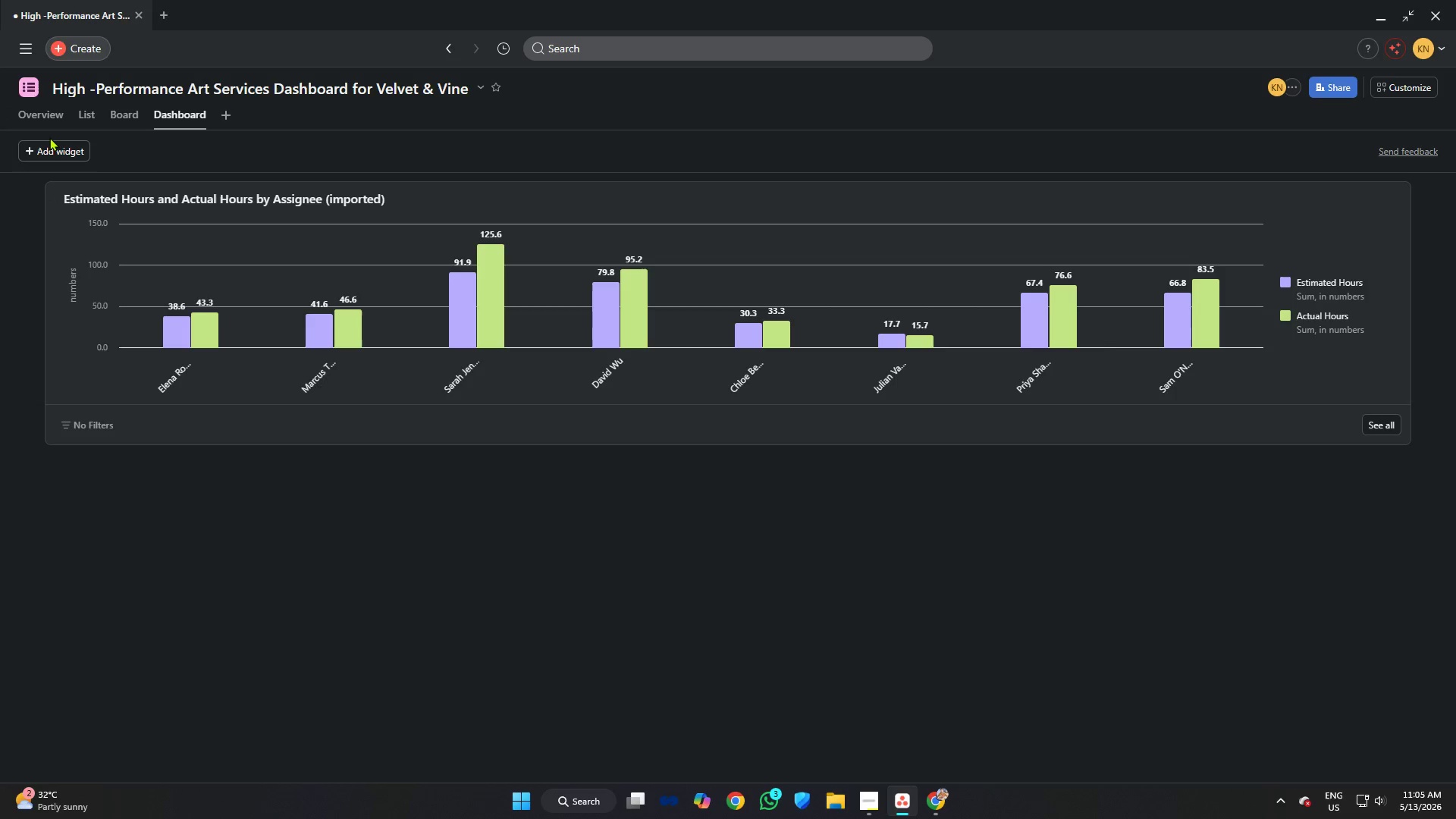 
left_click([58, 151])
 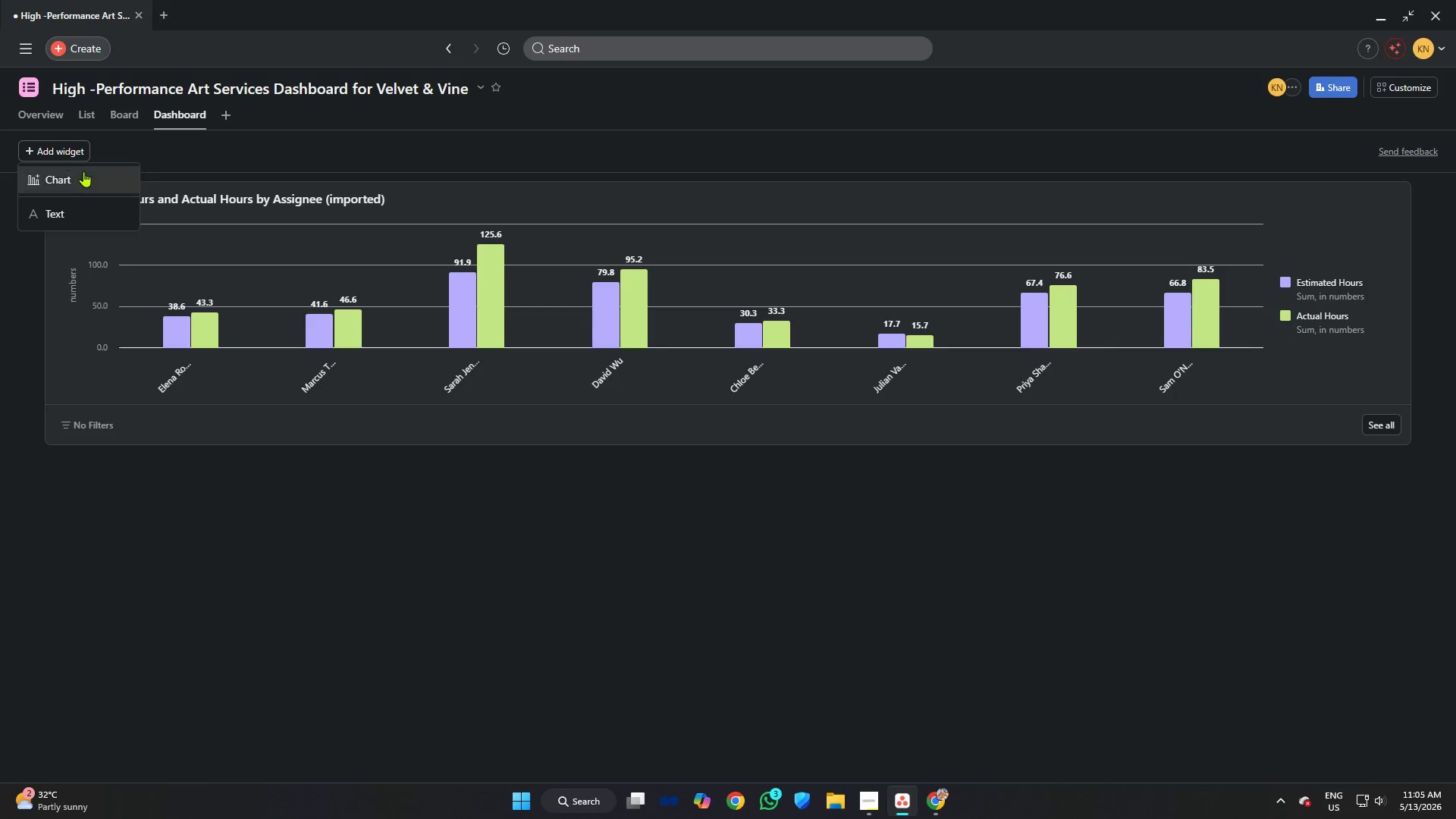 
left_click([84, 171])
 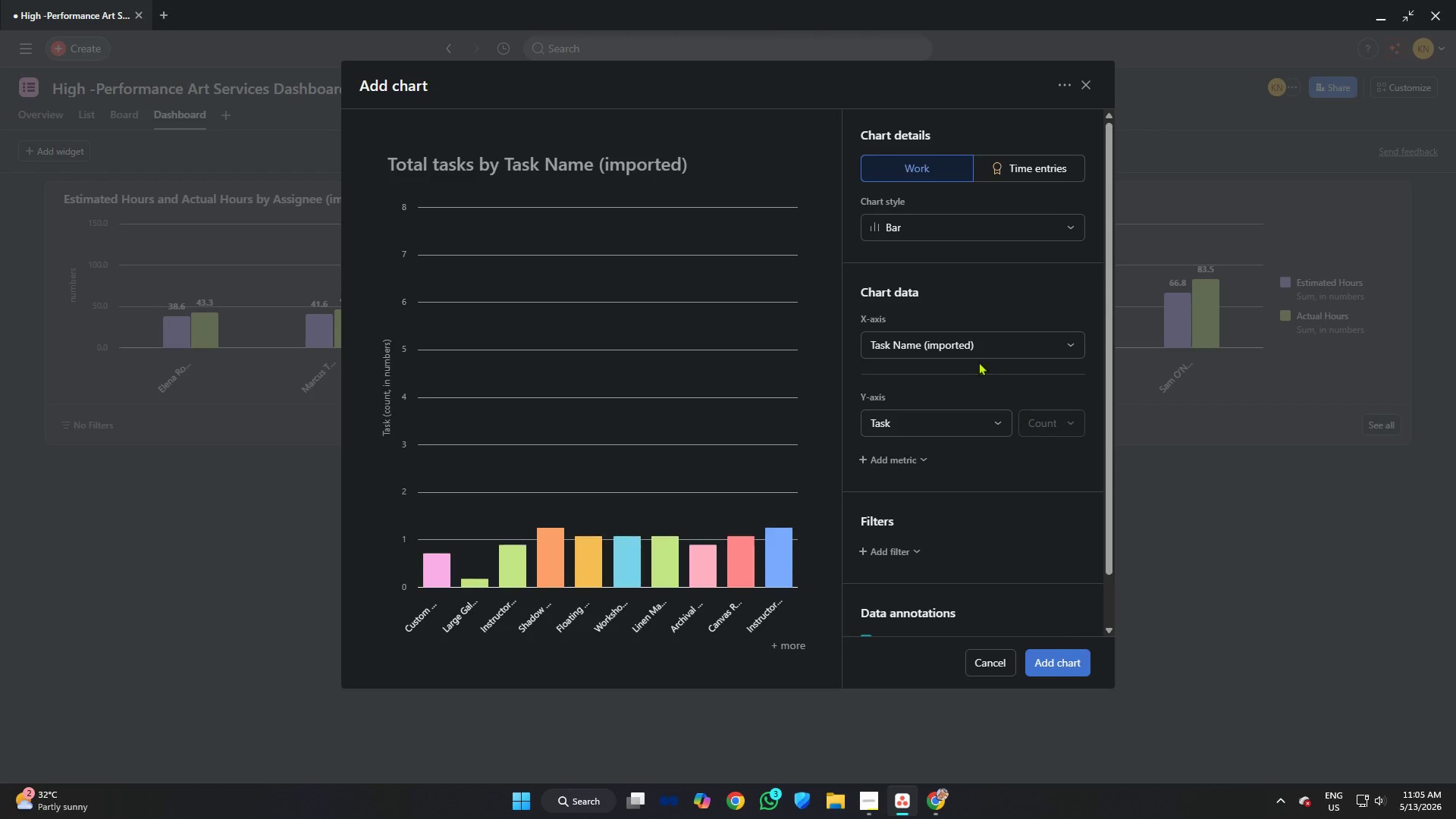 
left_click([966, 344])
 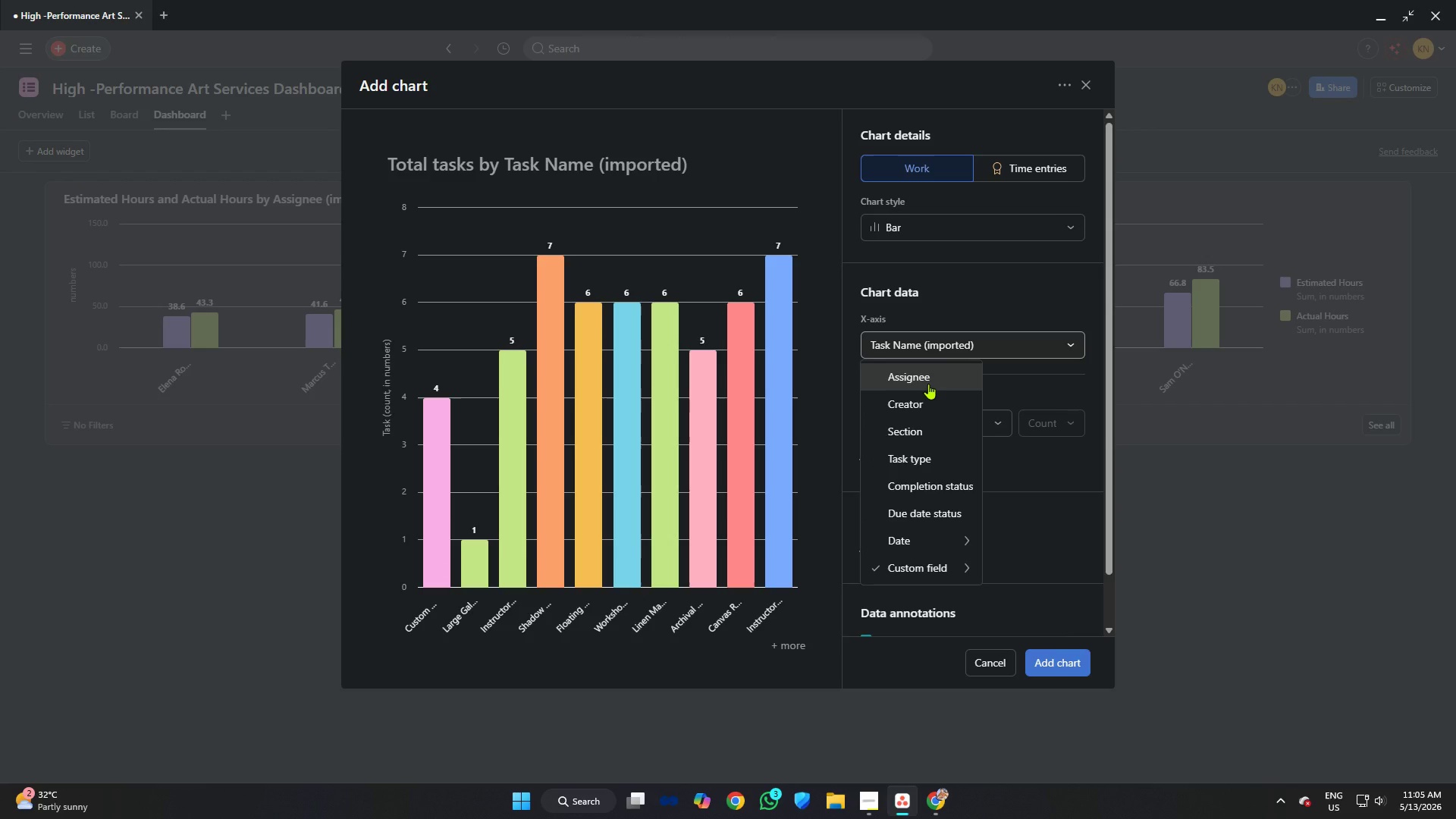 
left_click([927, 377])
 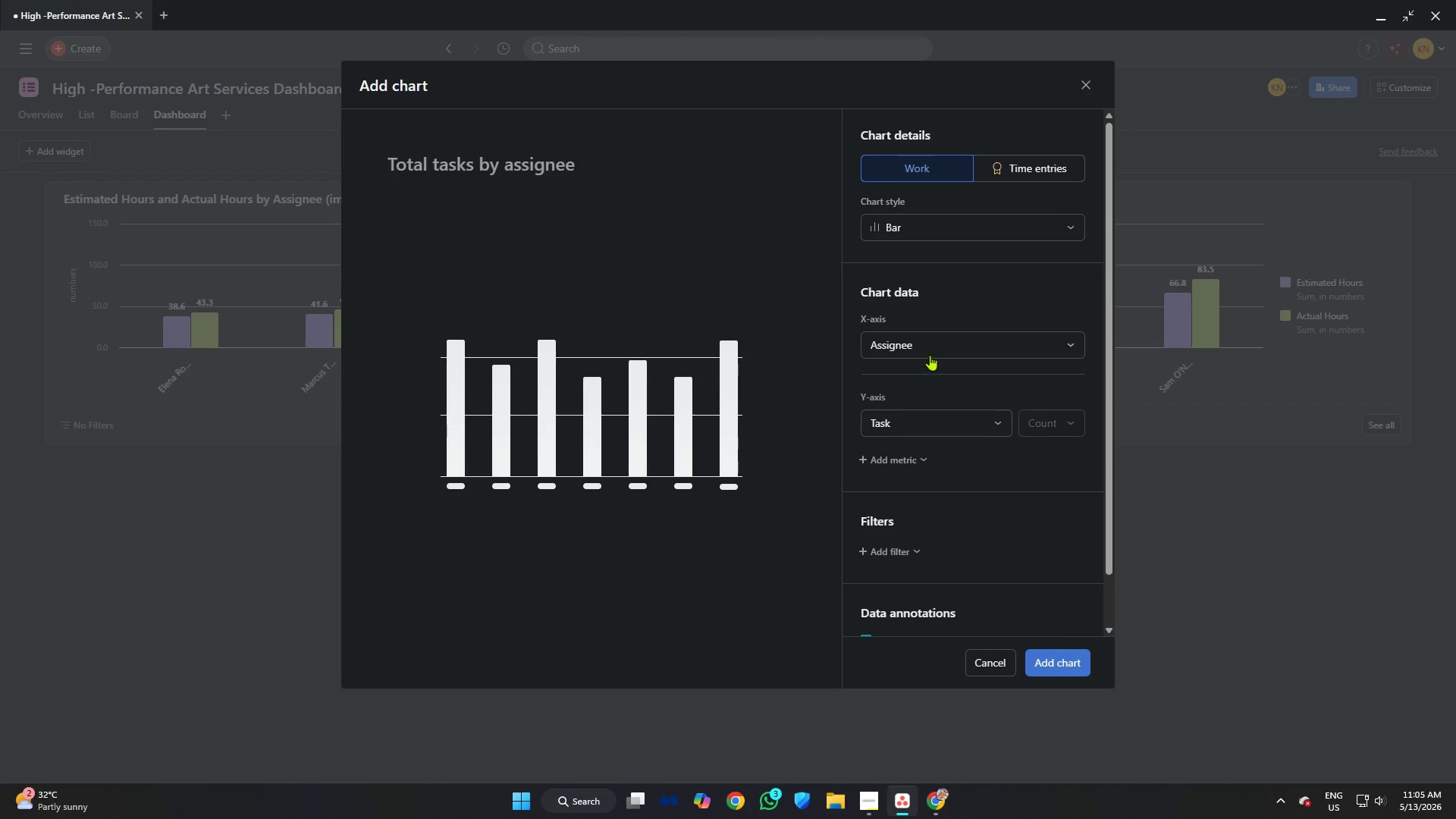 
left_click([932, 347])
 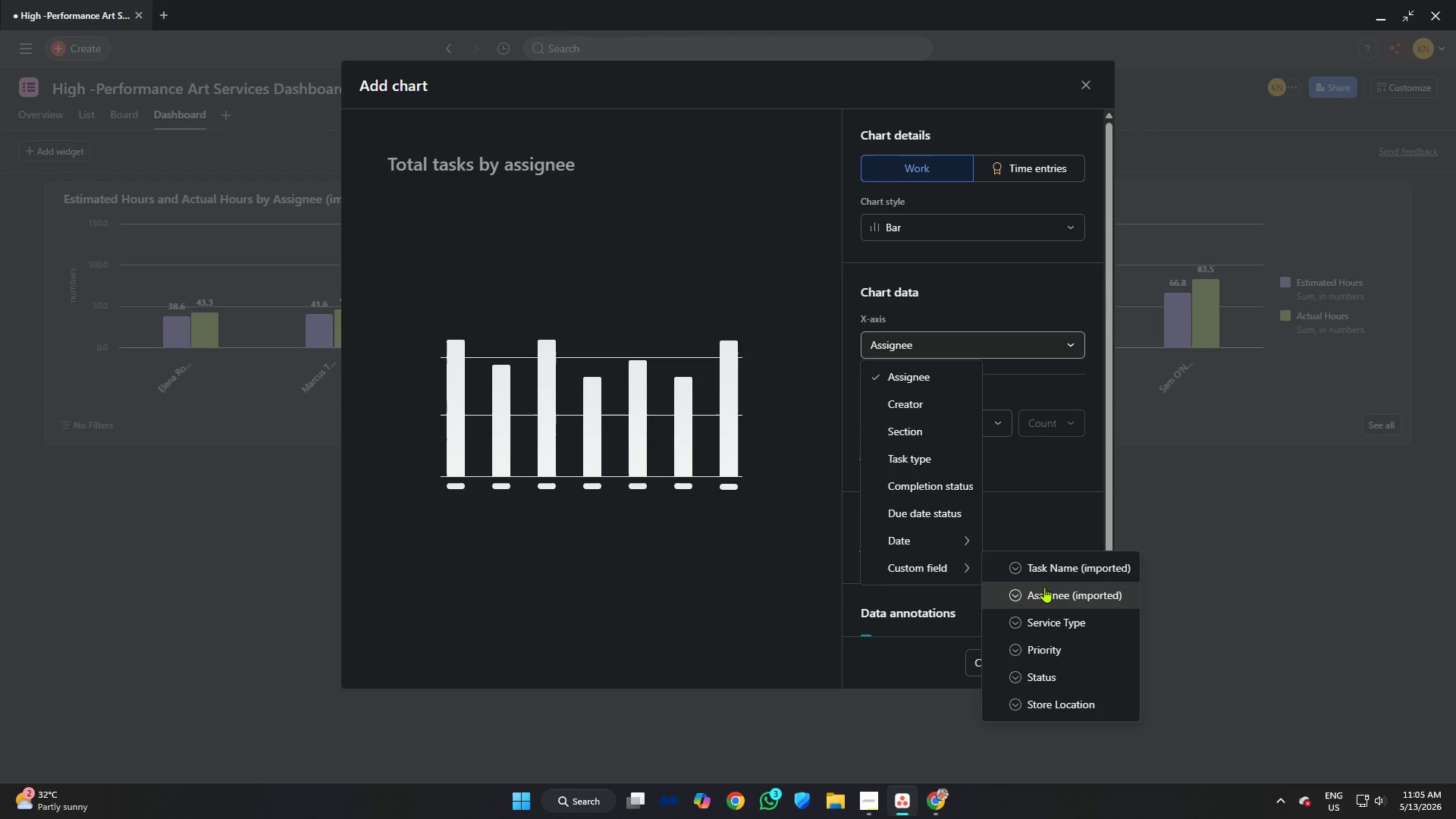 
left_click([1047, 587])
 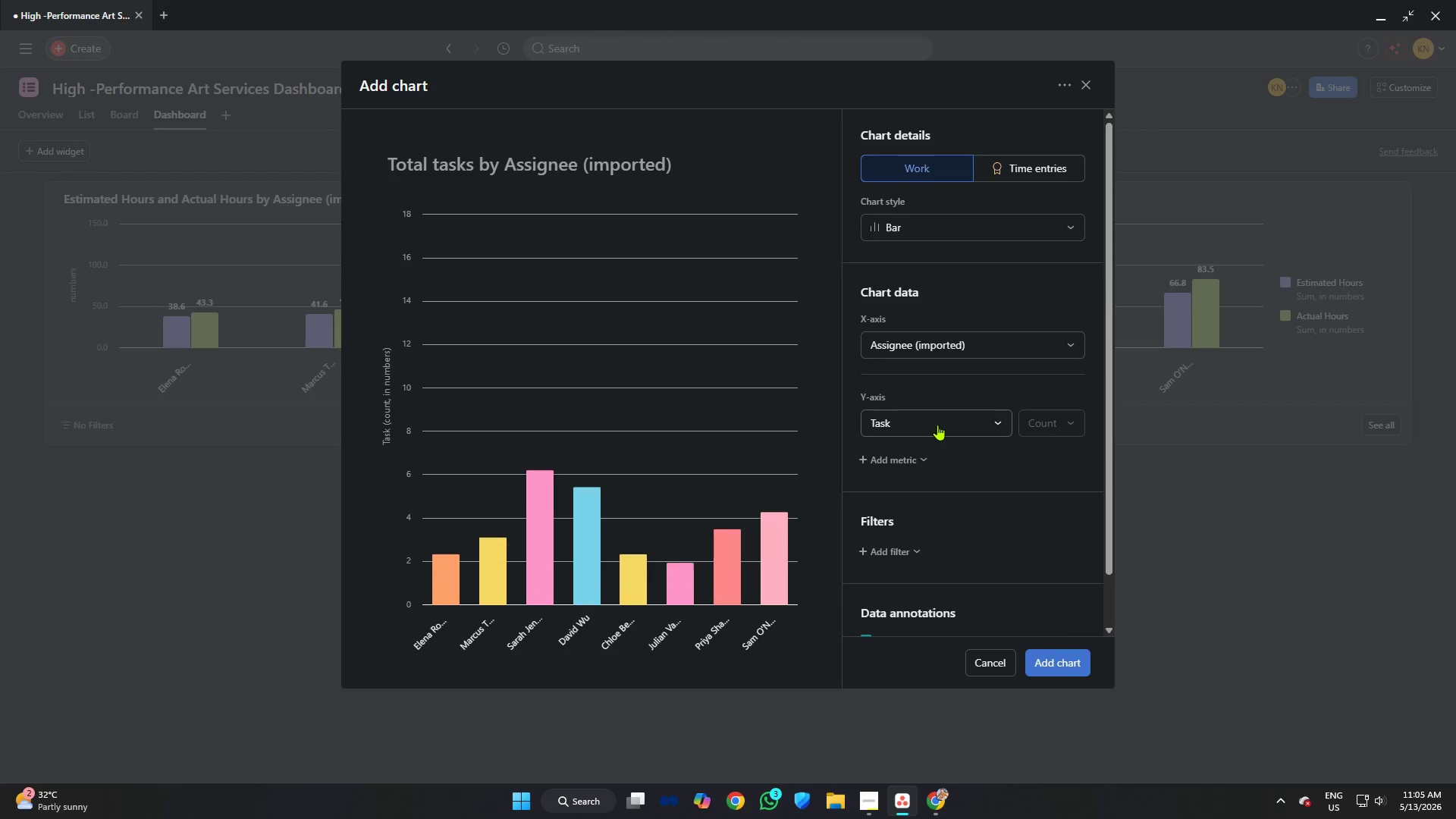 
left_click([937, 425])
 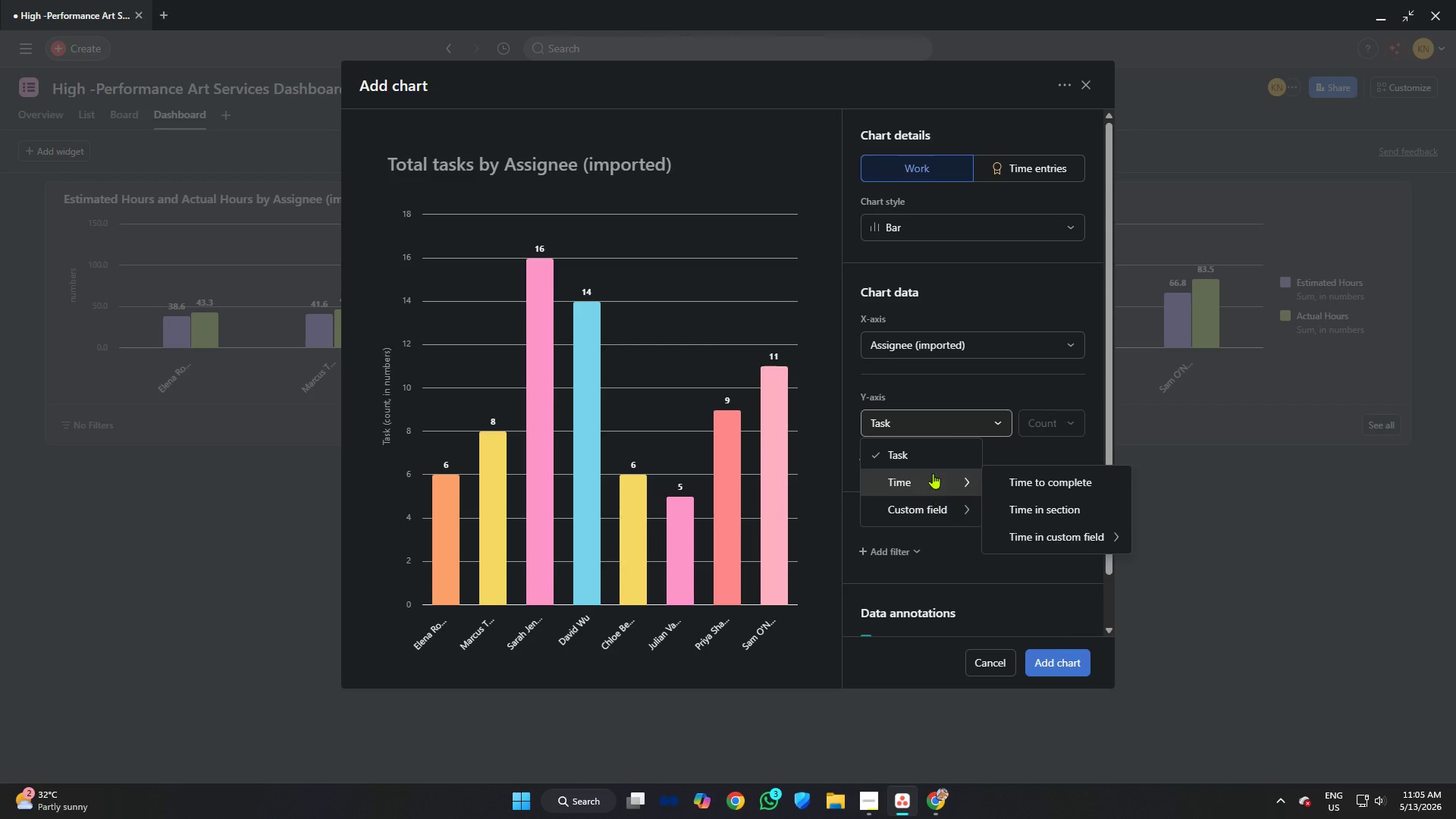 
left_click([943, 373])
 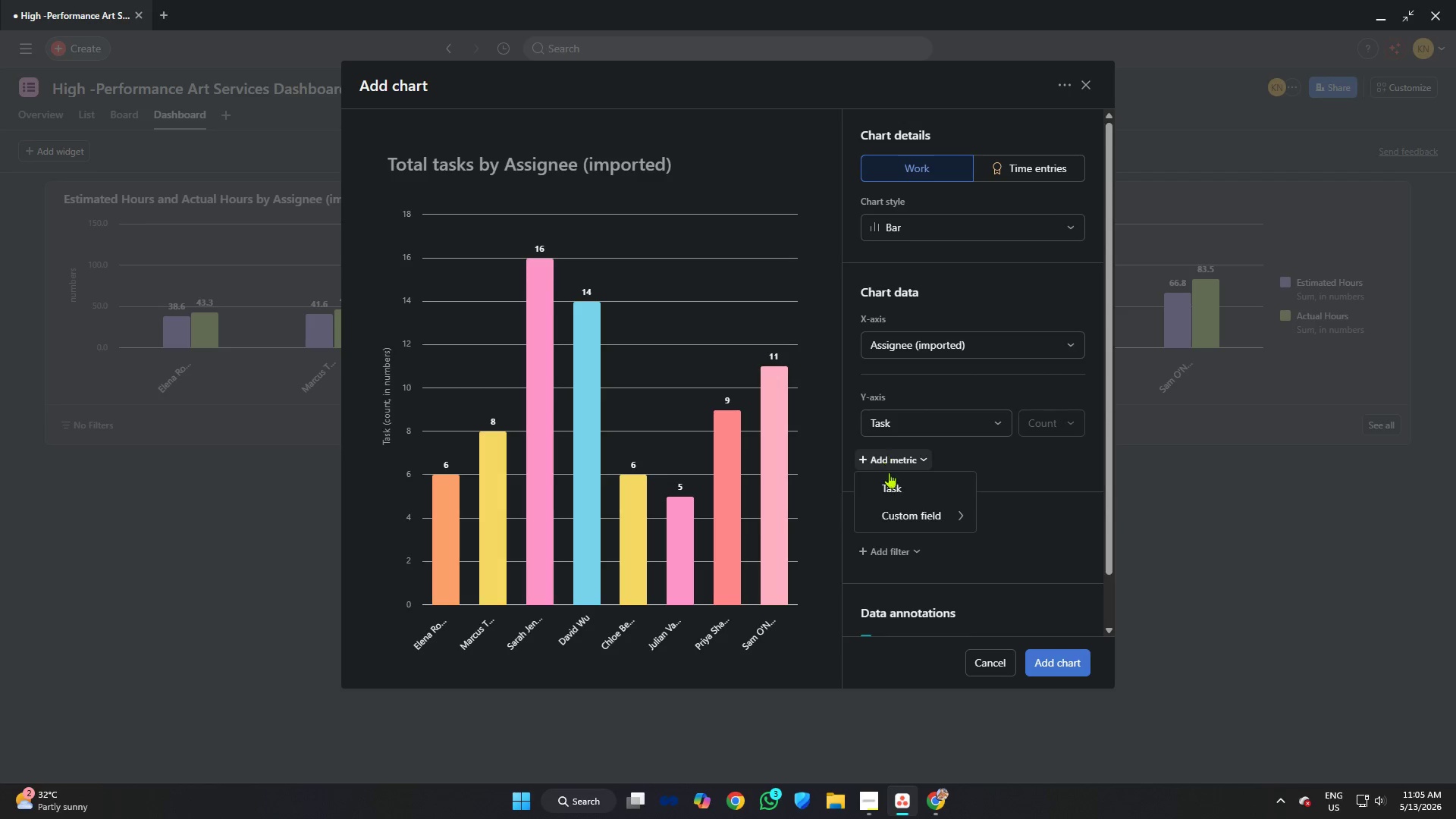 
left_click([884, 551])
 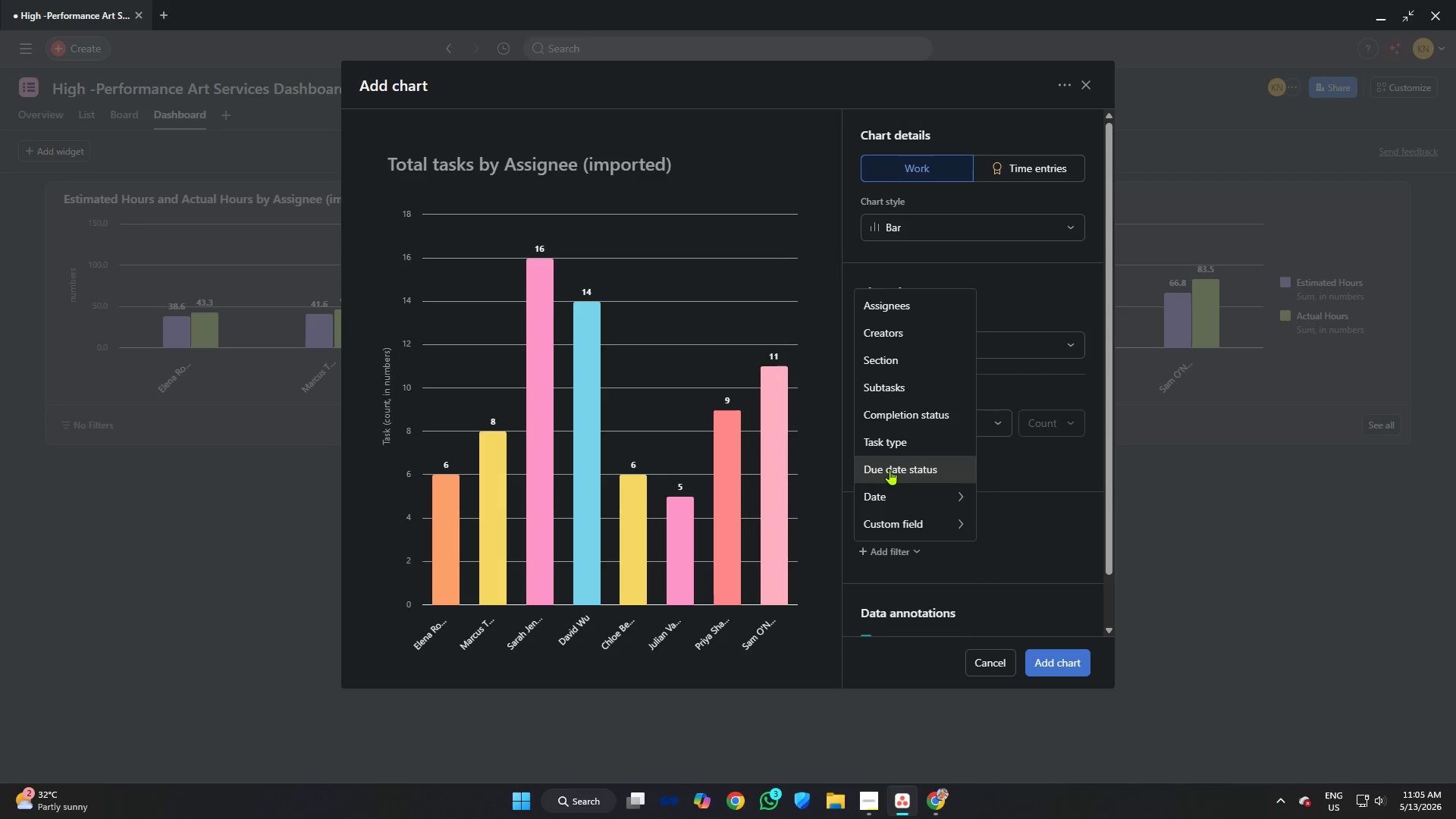 
scroll: coordinate [887, 468], scroll_direction: down, amount: 2.0
 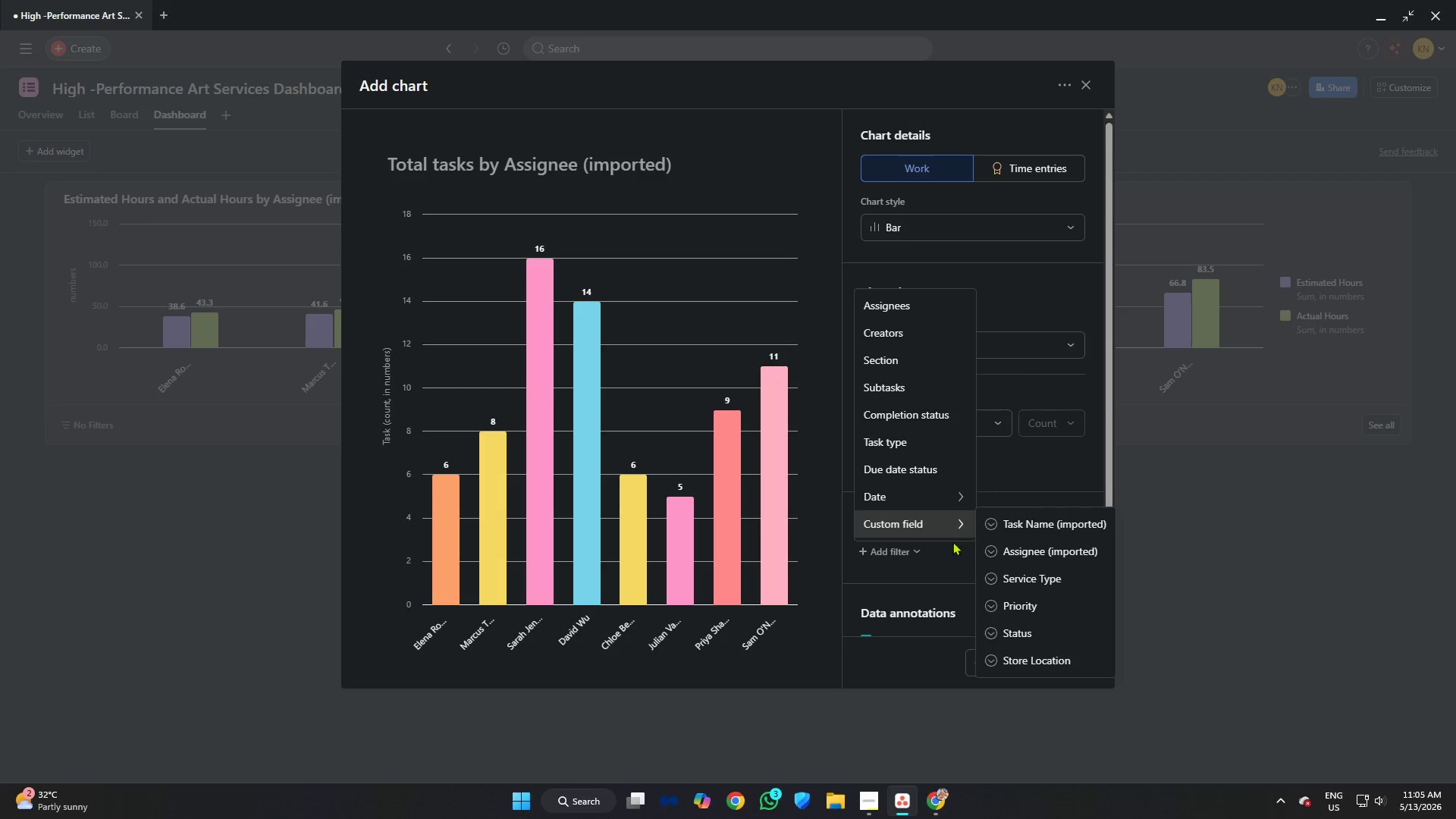 
left_click([1053, 585])
 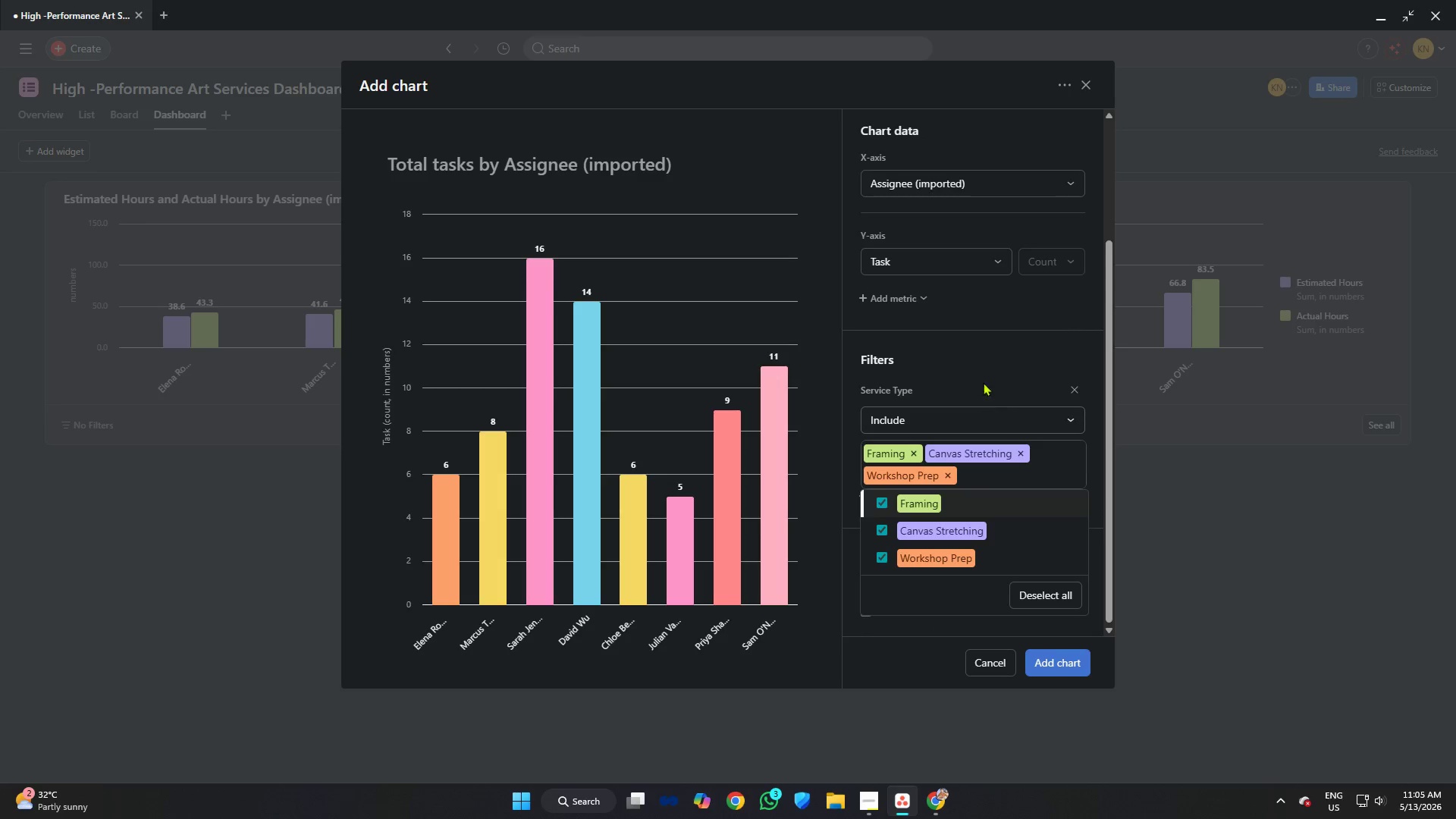 
left_click([983, 367])
 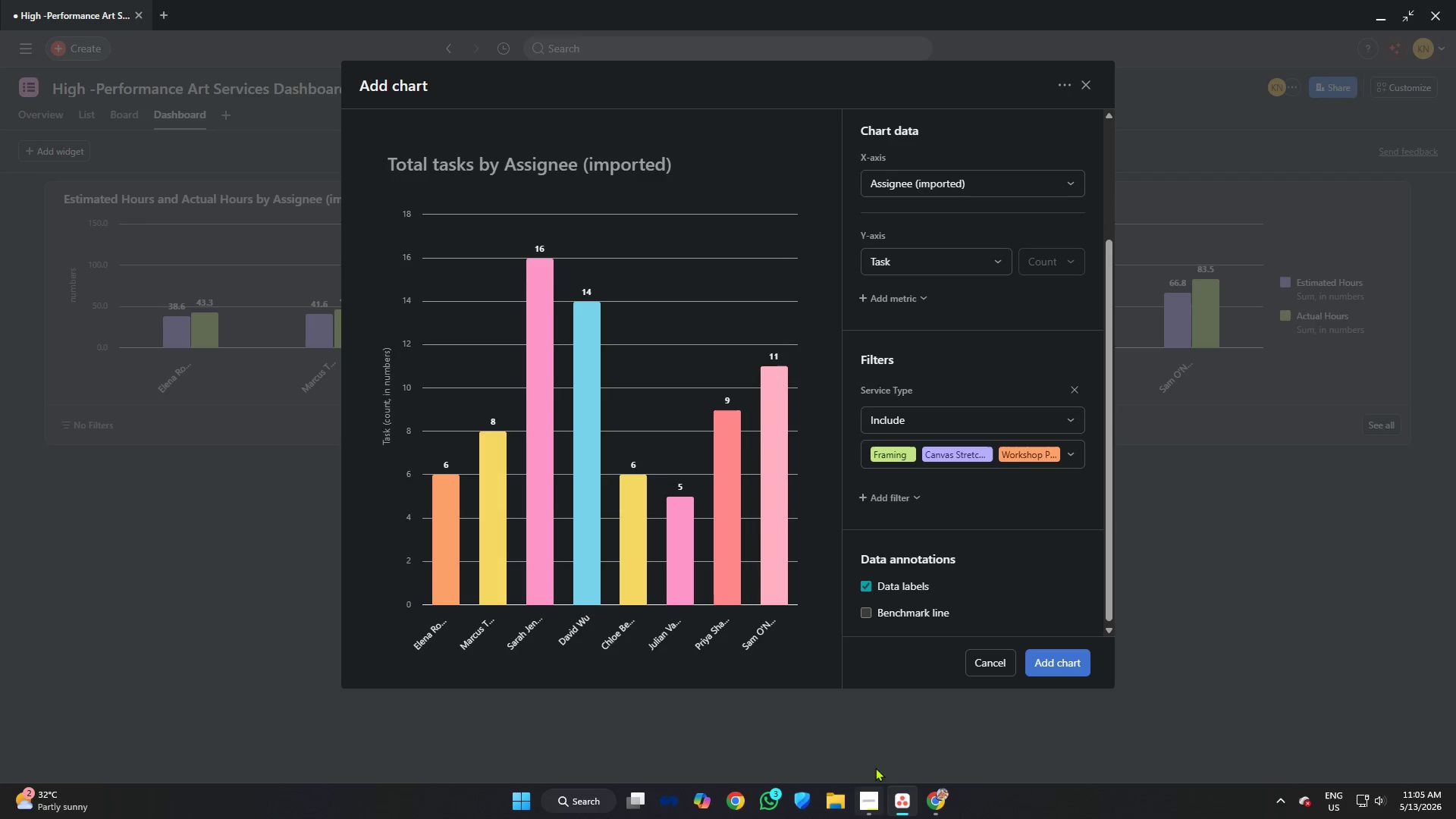 
scroll: coordinate [935, 268], scroll_direction: up, amount: 2.0
 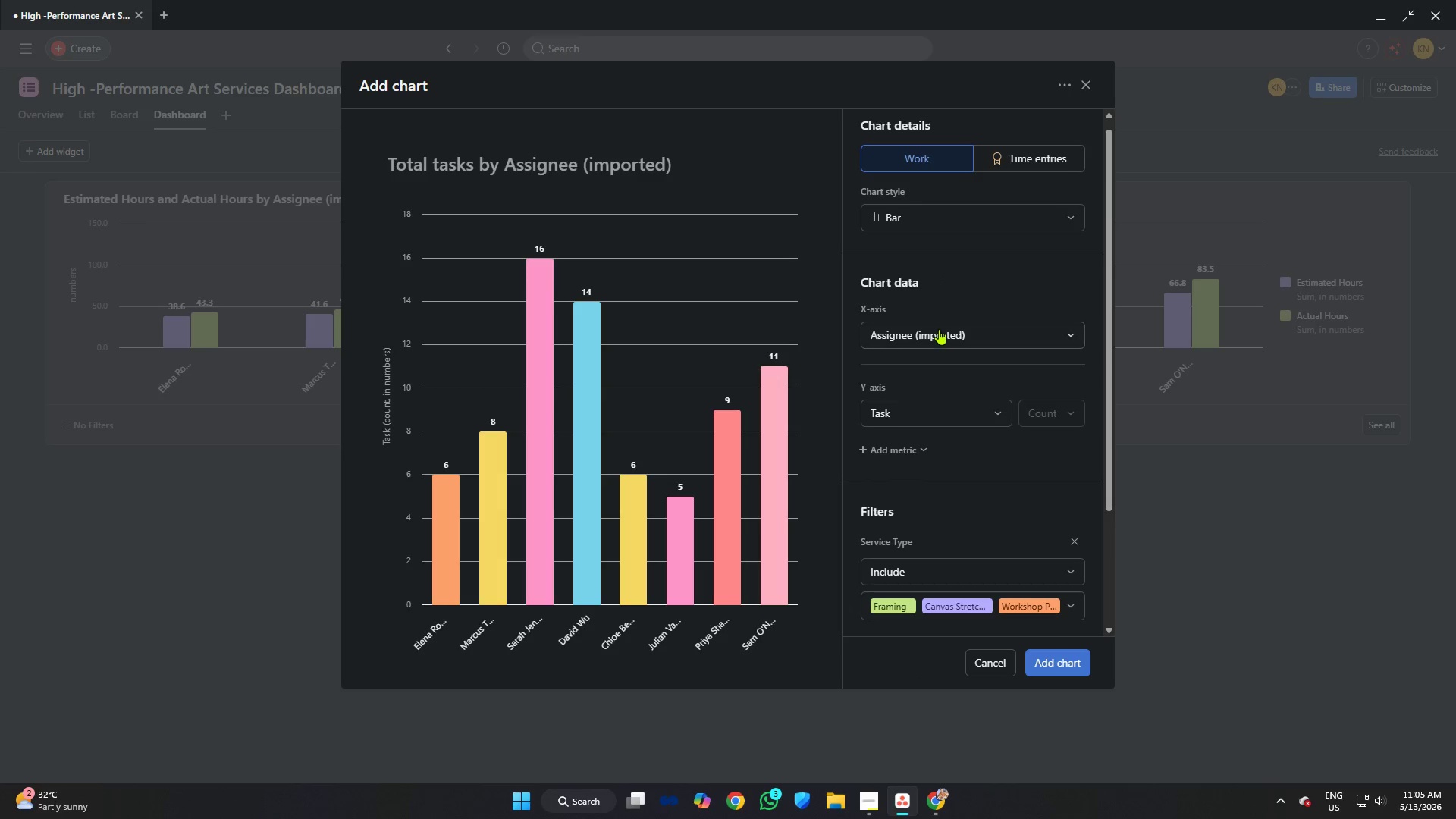 
left_click([939, 329])
 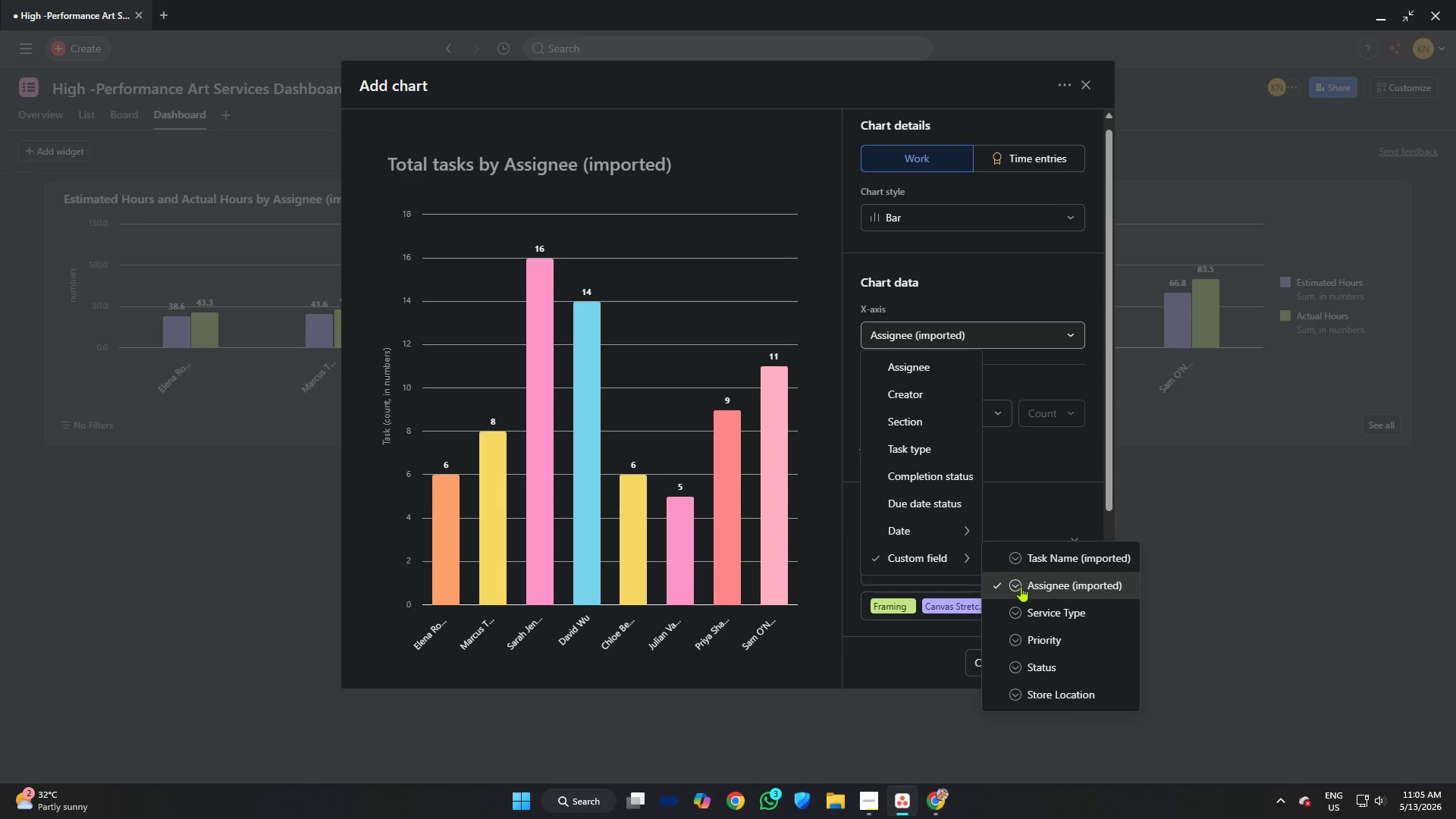 
left_click([1041, 605])
 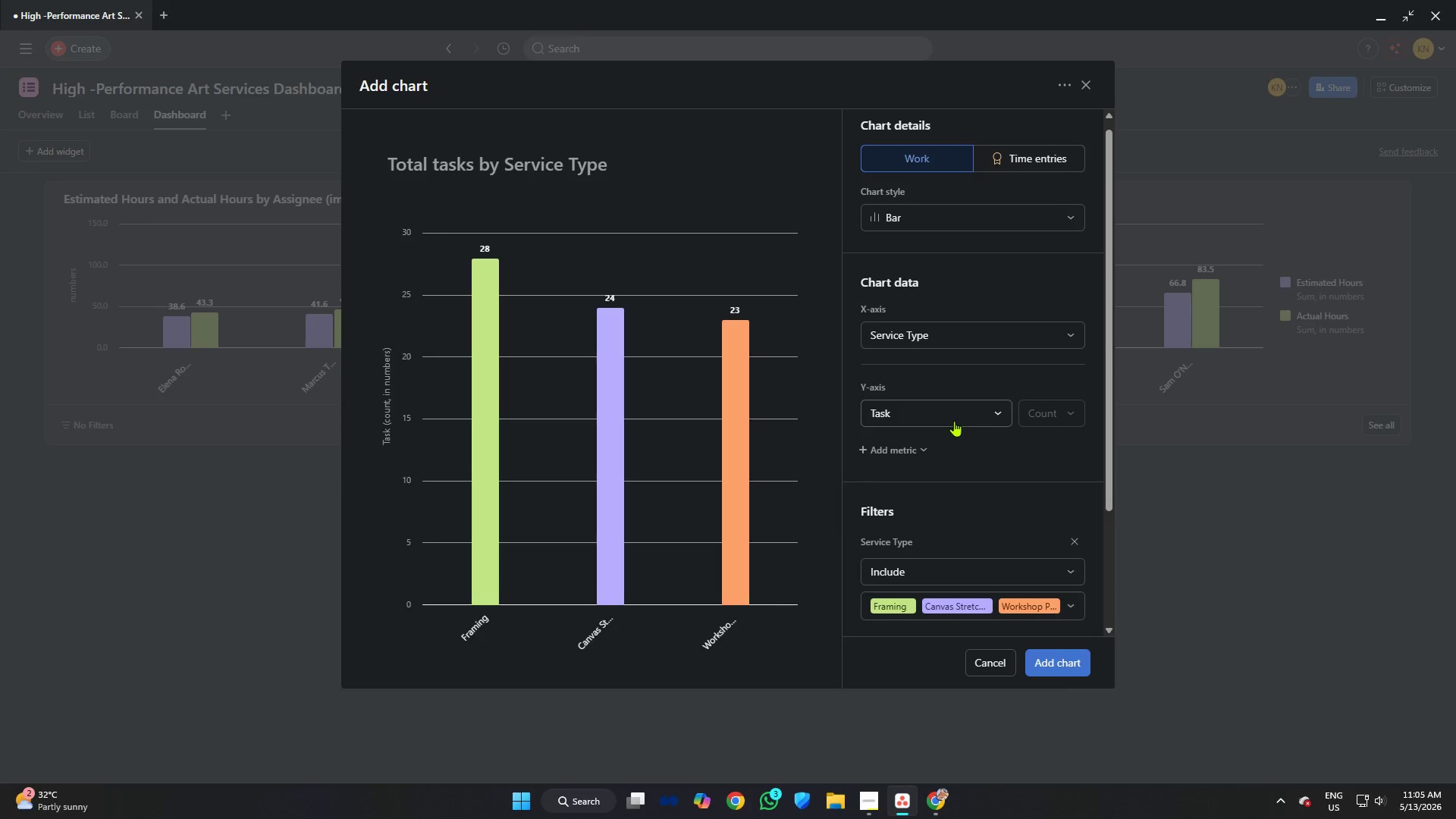 
left_click([865, 802])